 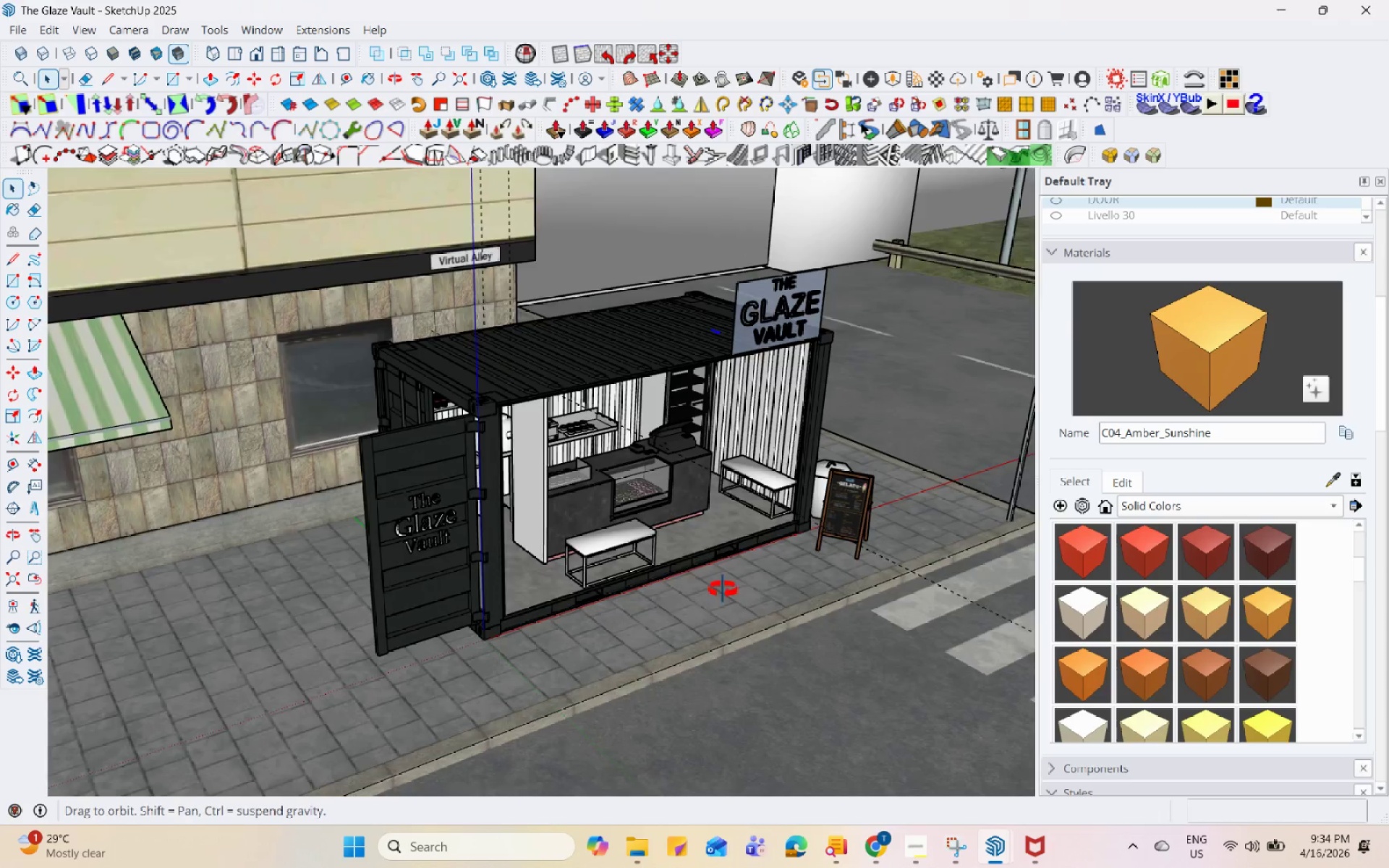 
key(Control+S)
 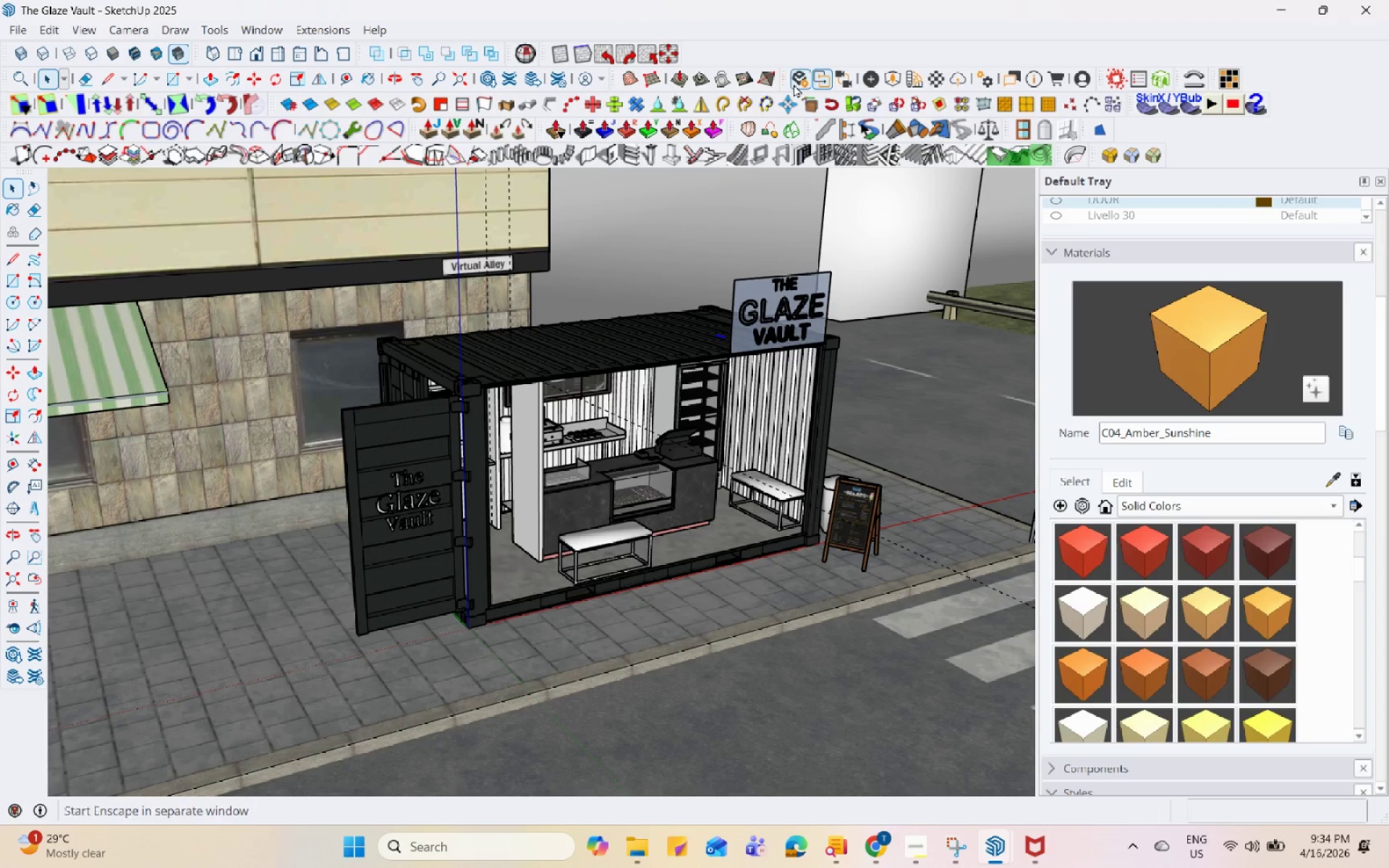 
left_click([796, 83])
 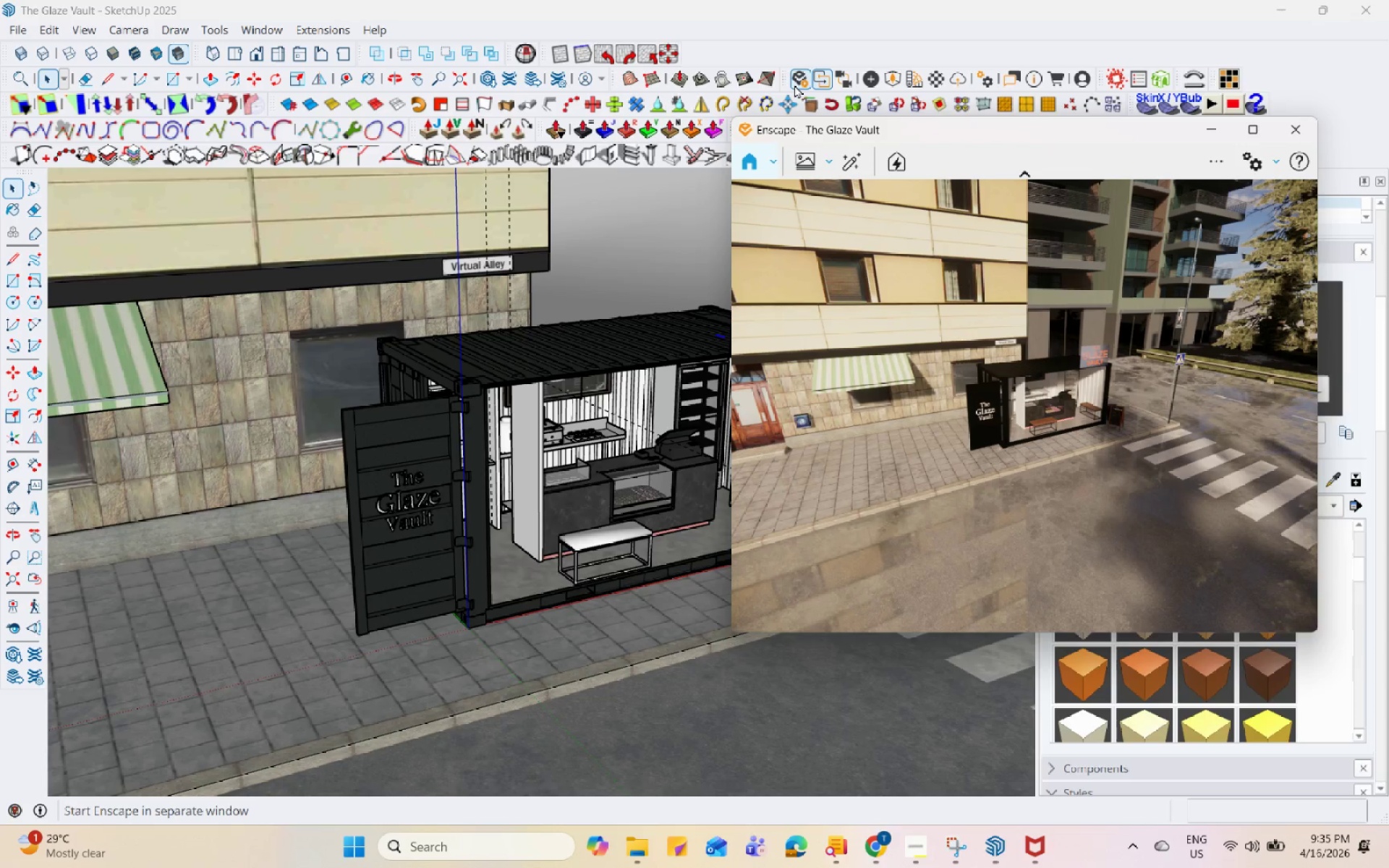 
wait(47.7)
 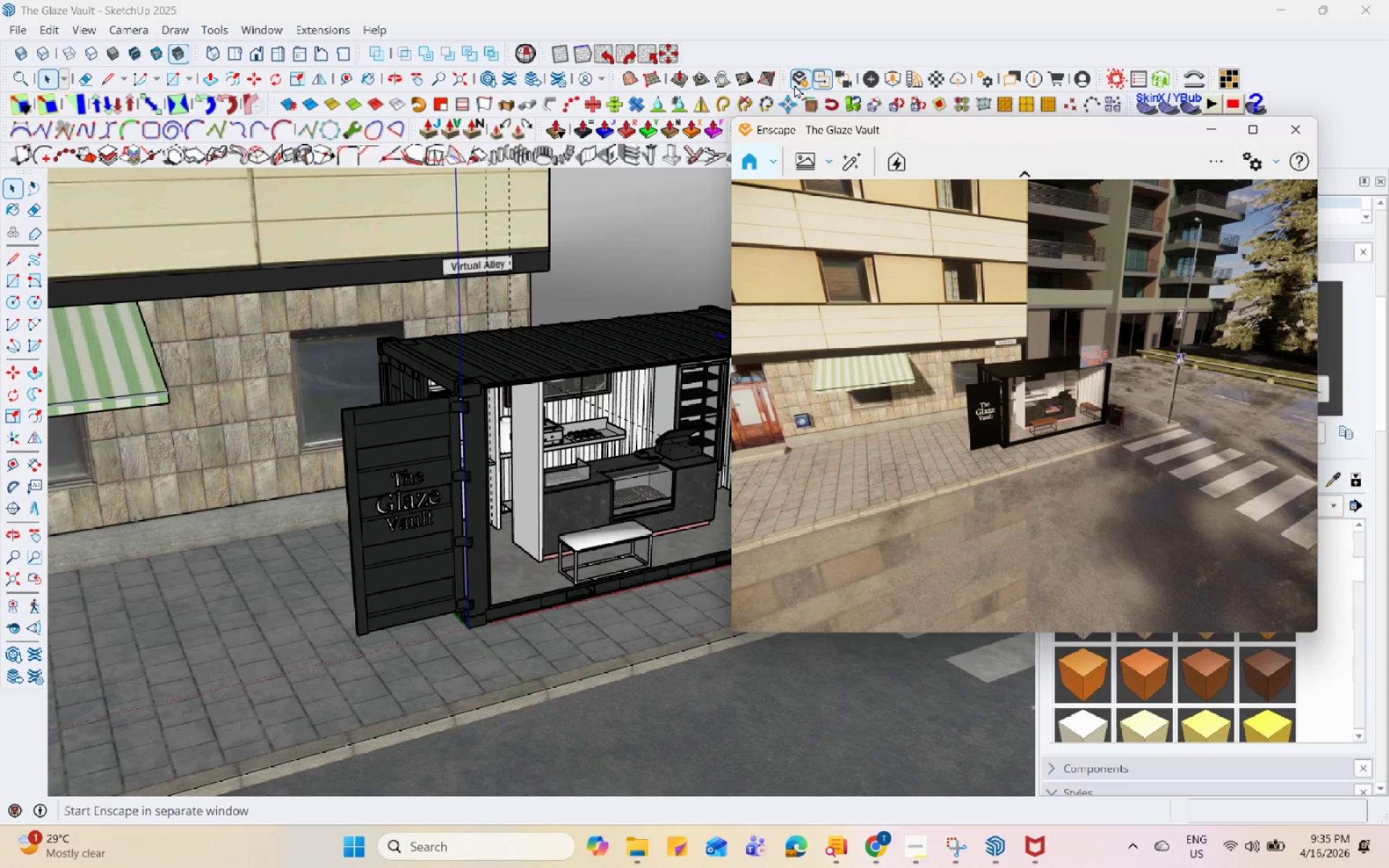 
left_click([906, 854])